 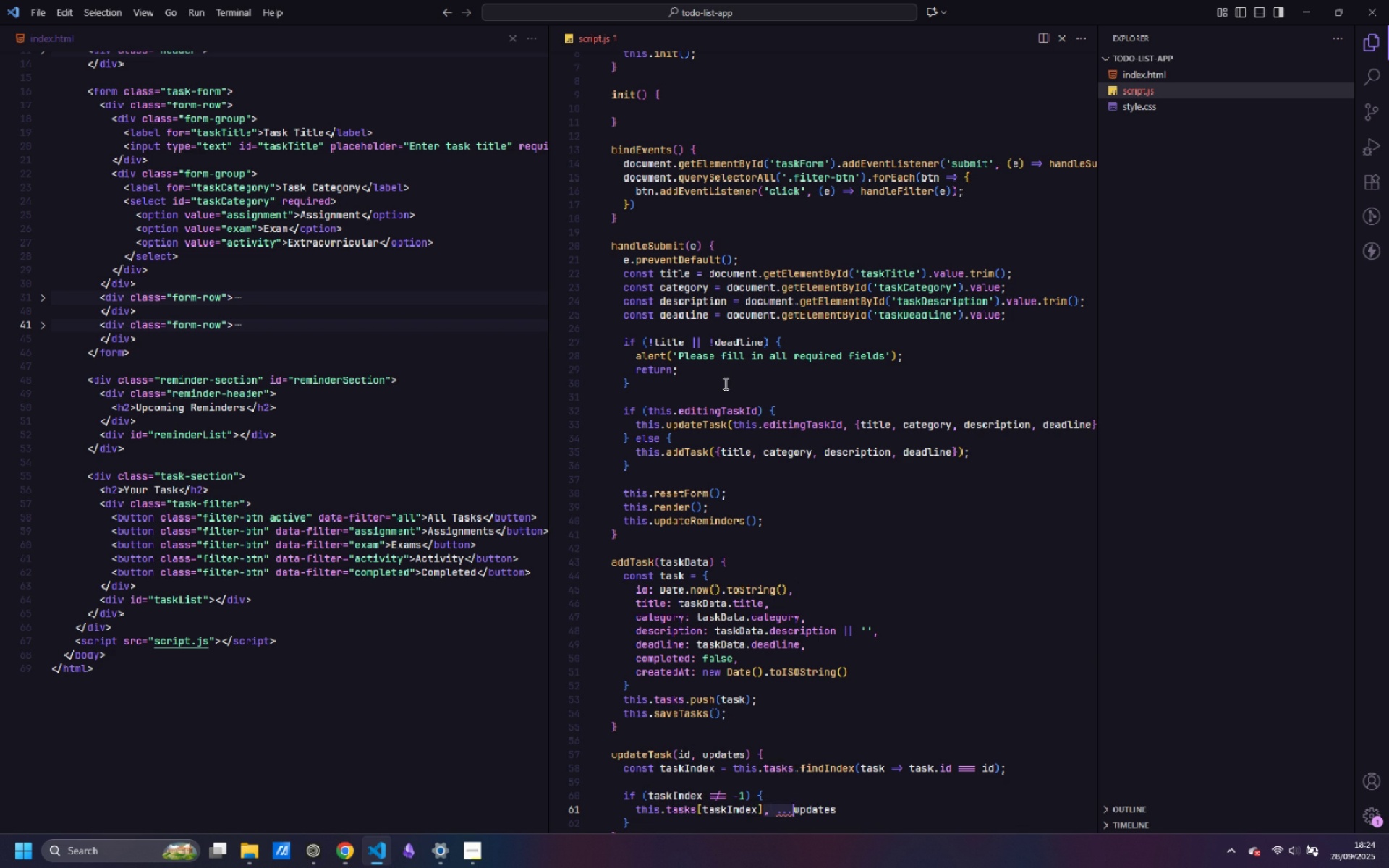 
key(Control+Shift+ArrowRight)
 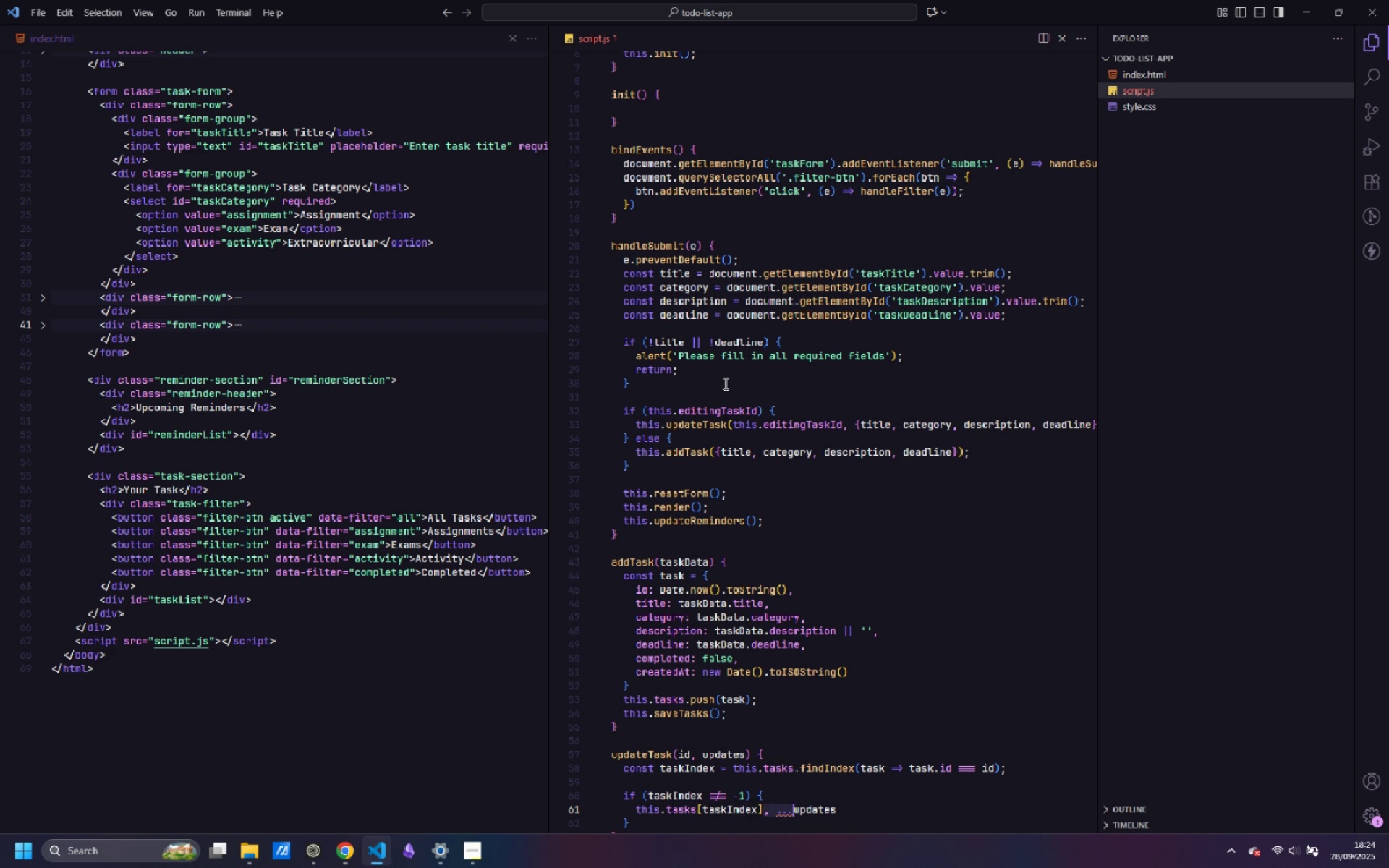 
key(Control+Shift+ArrowRight)
 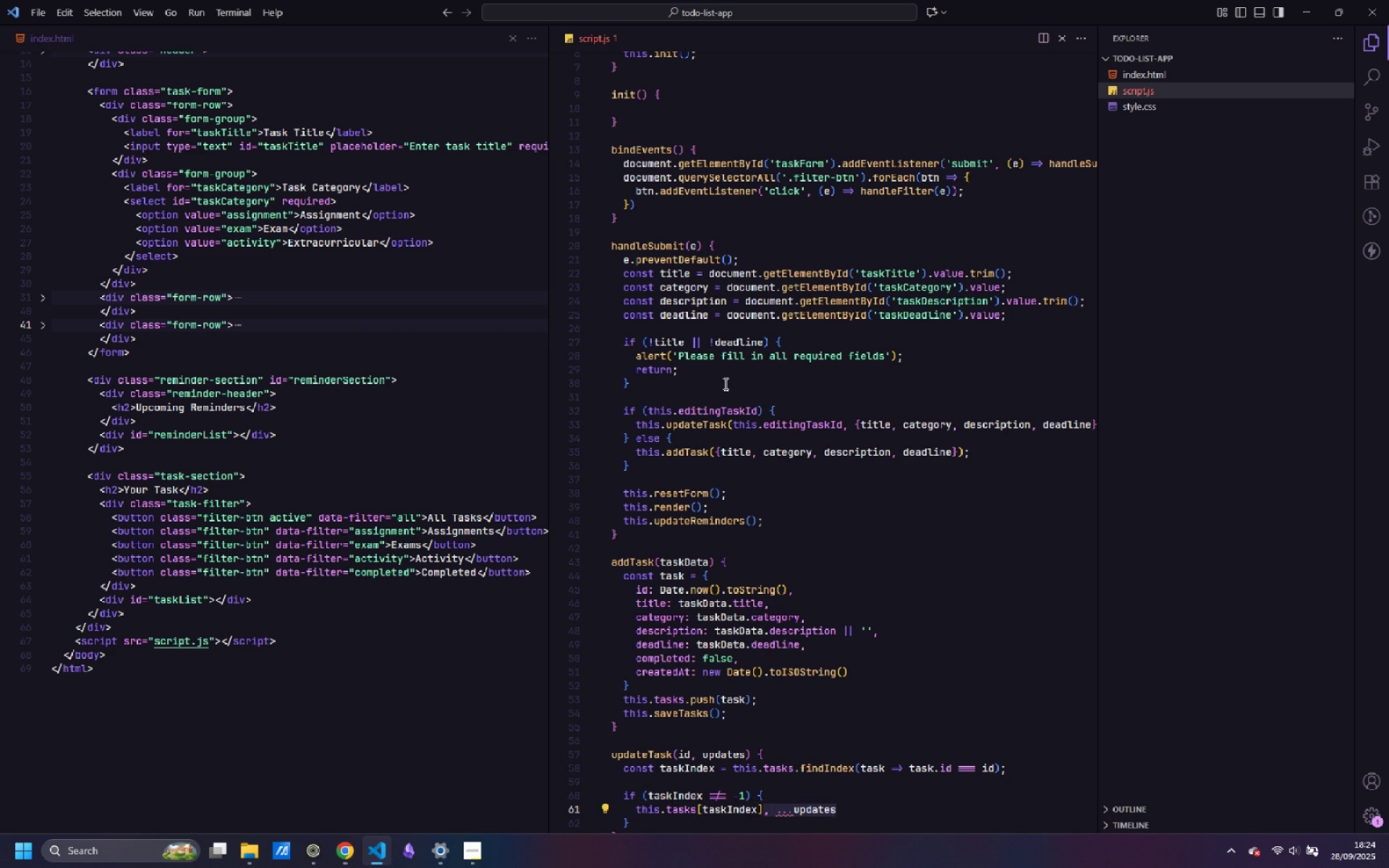 
key(Backspace)
 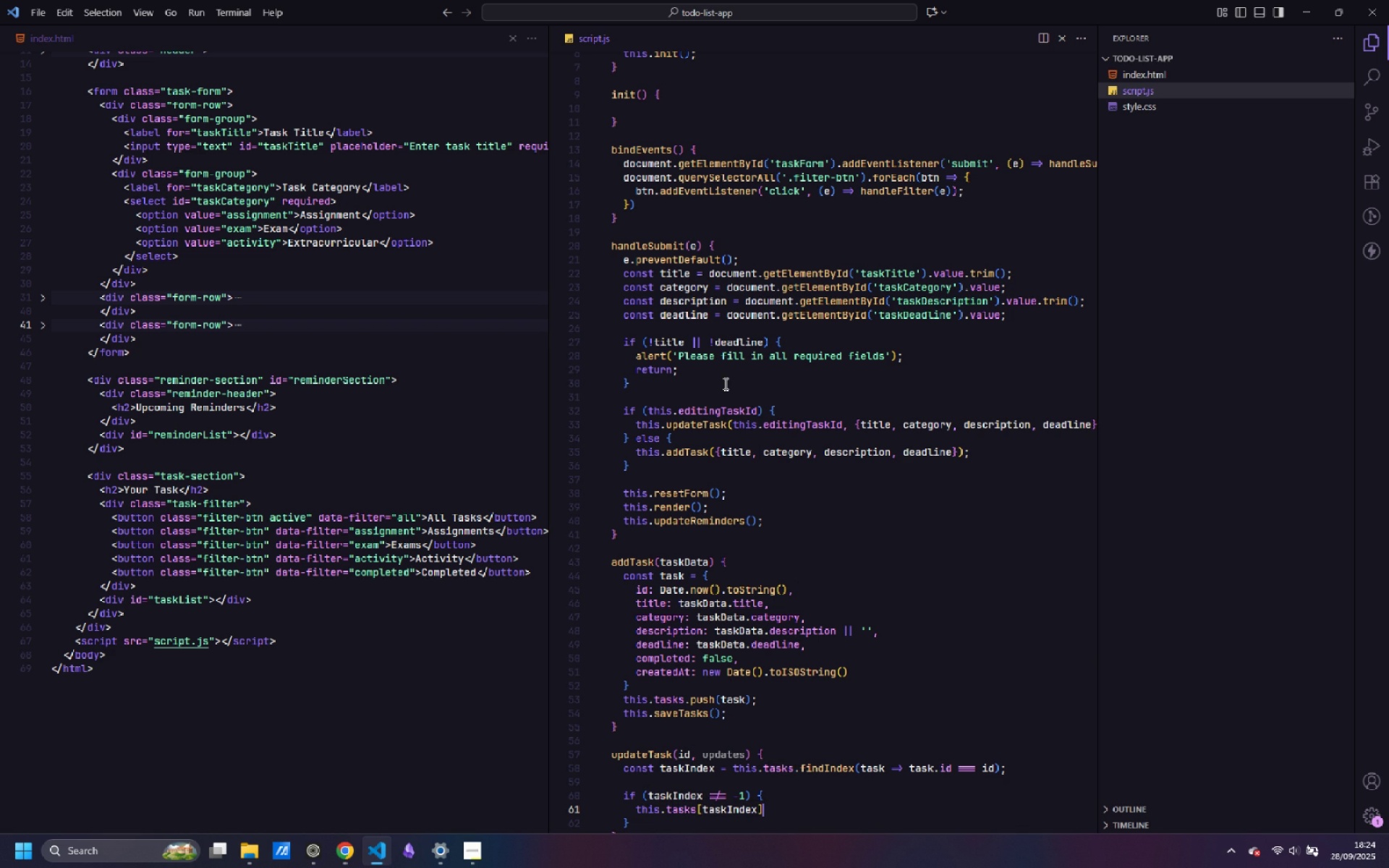 
key(Space)
 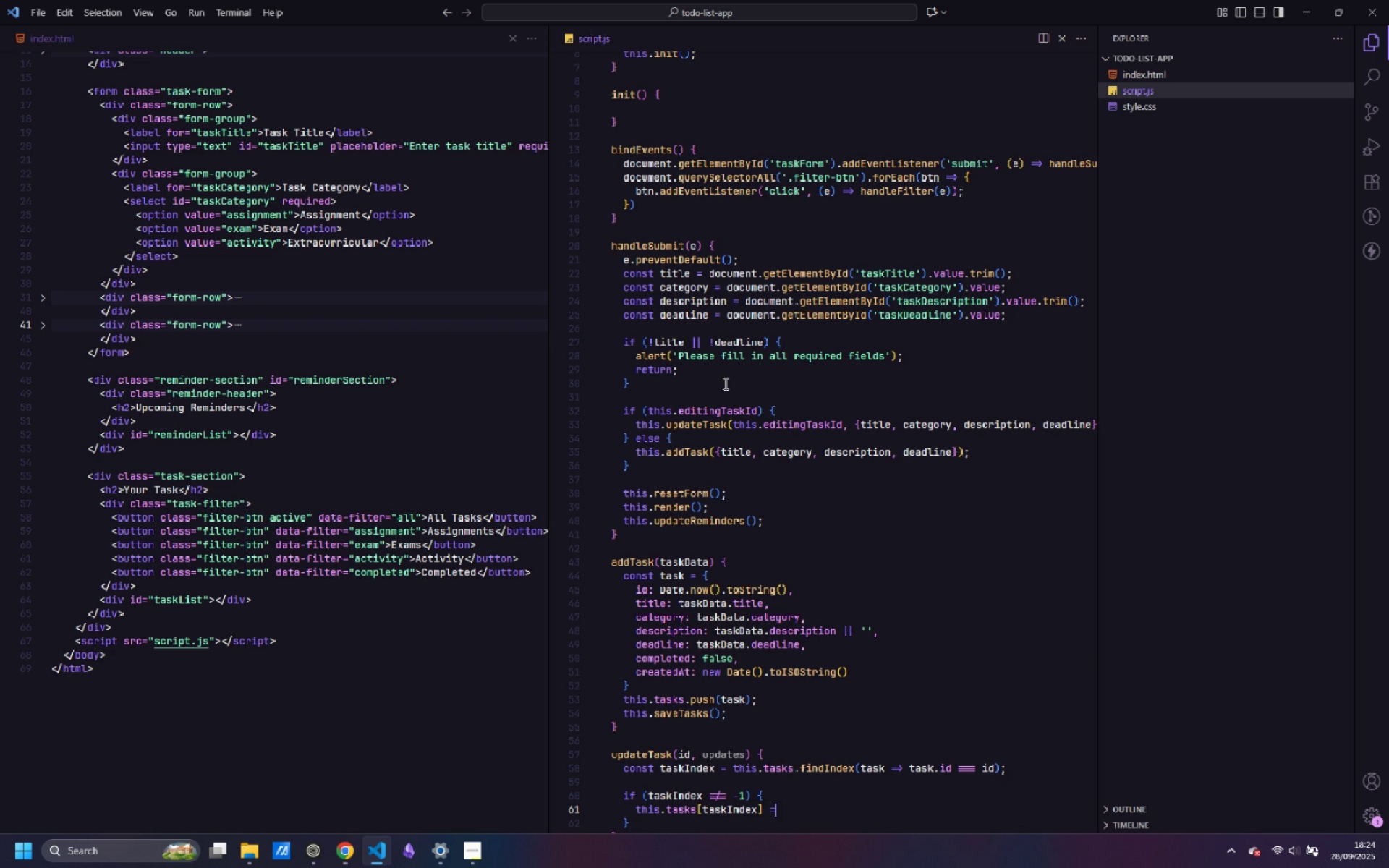 
key(Equal)
 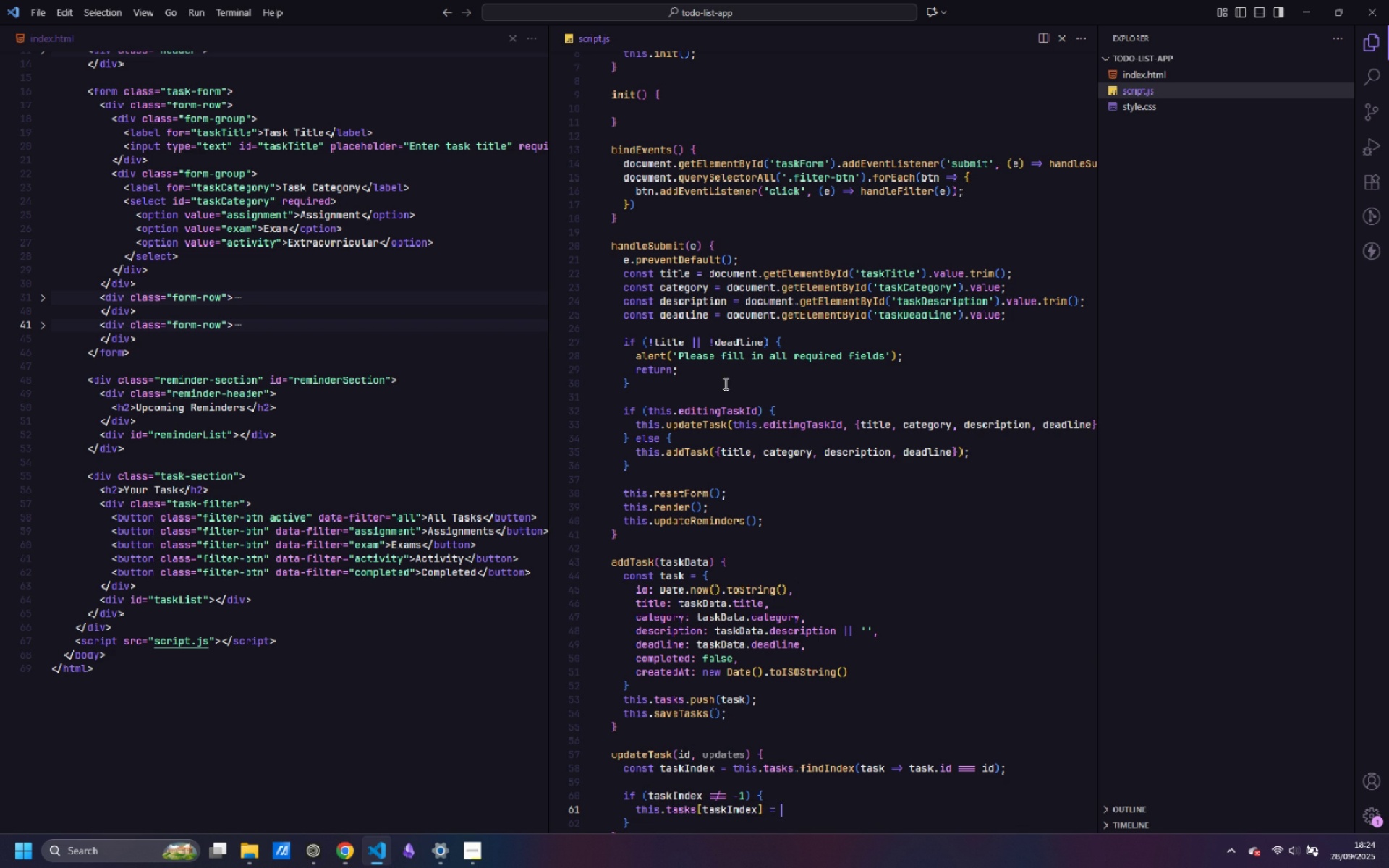 
key(Space)